 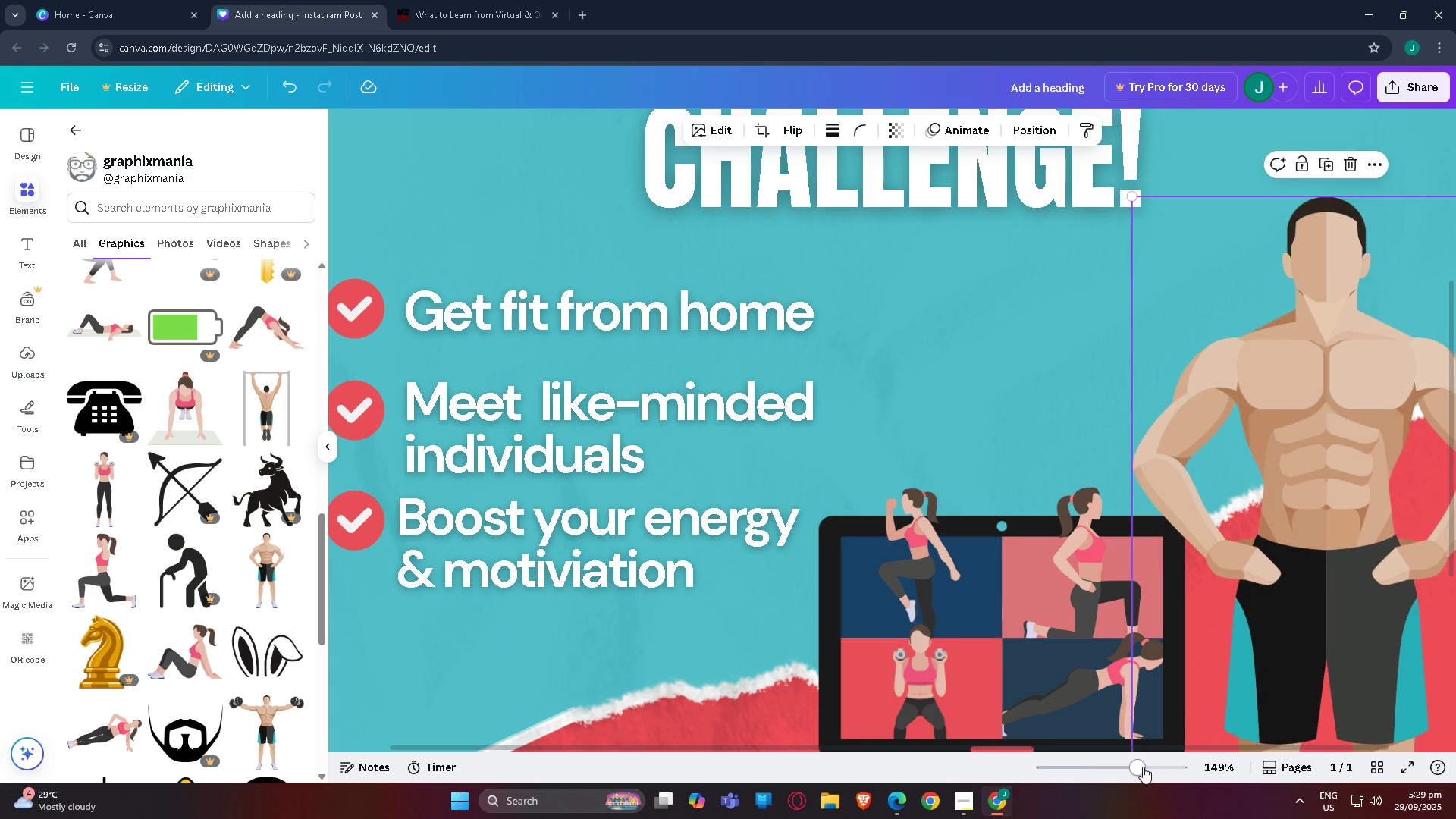 
scroll: coordinate [971, 634], scroll_direction: down, amount: 3.0
 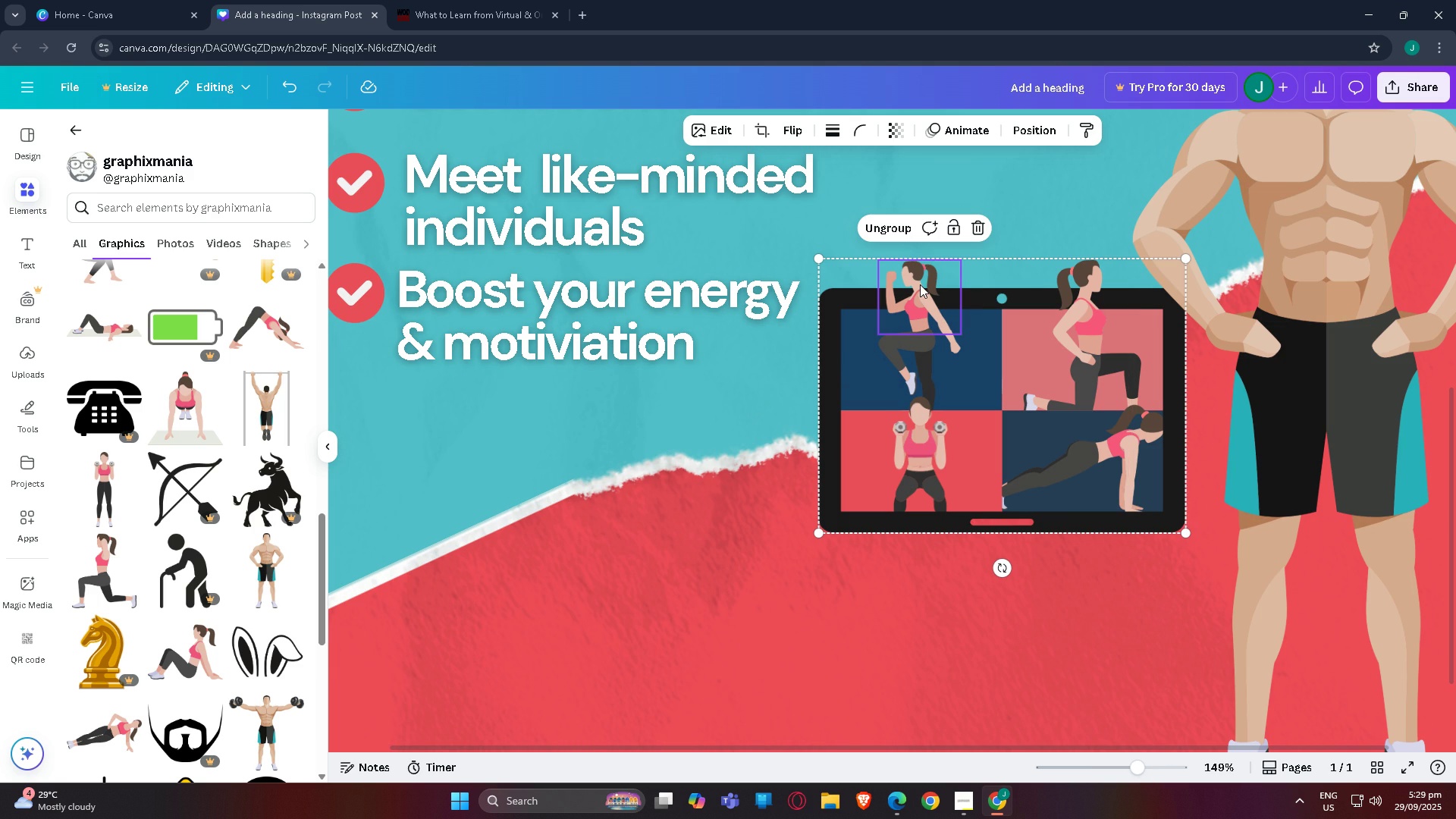 
left_click([920, 284])
 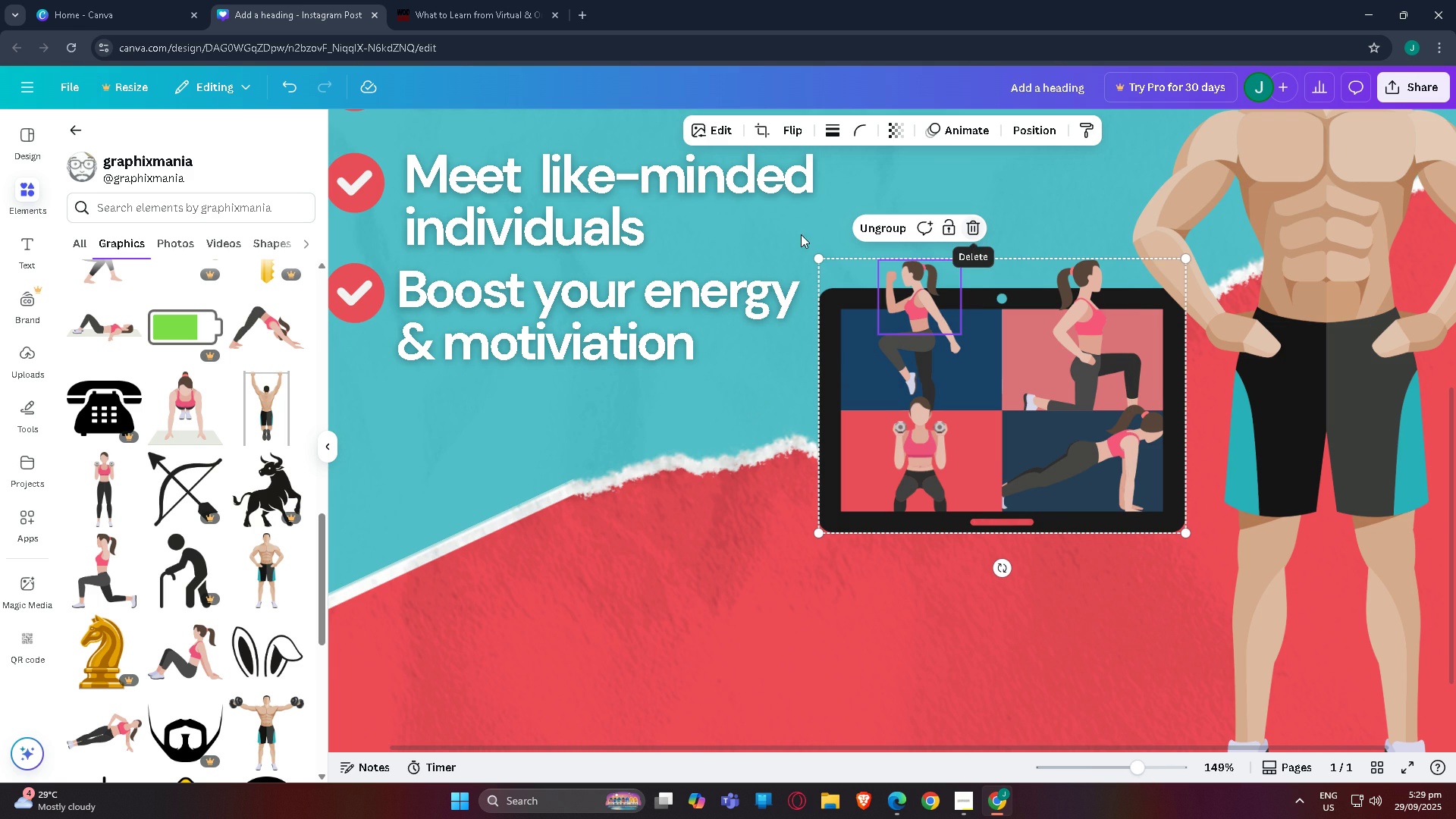 
scroll: coordinate [223, 526], scroll_direction: down, amount: 9.0
 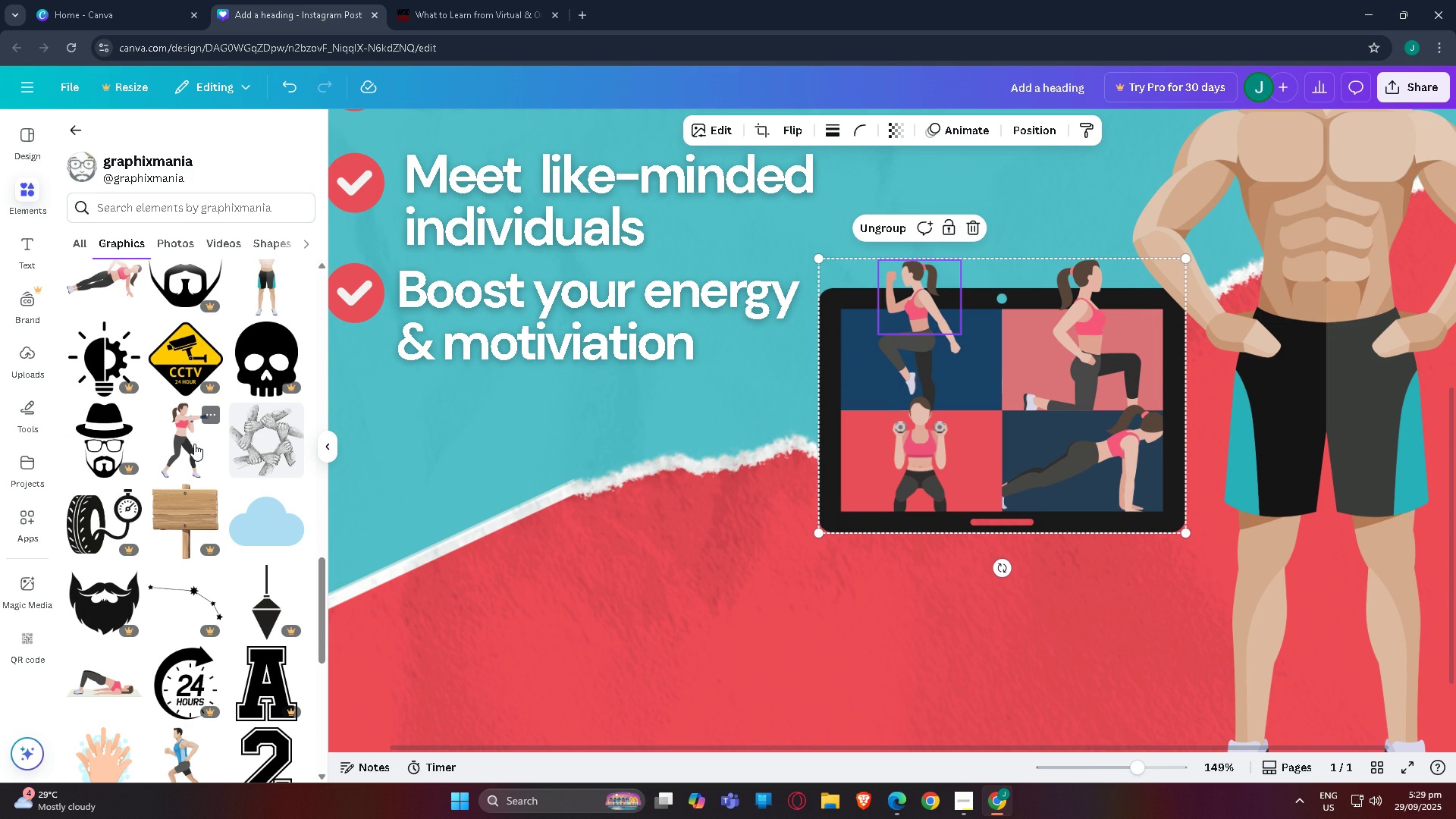 
left_click([182, 441])